 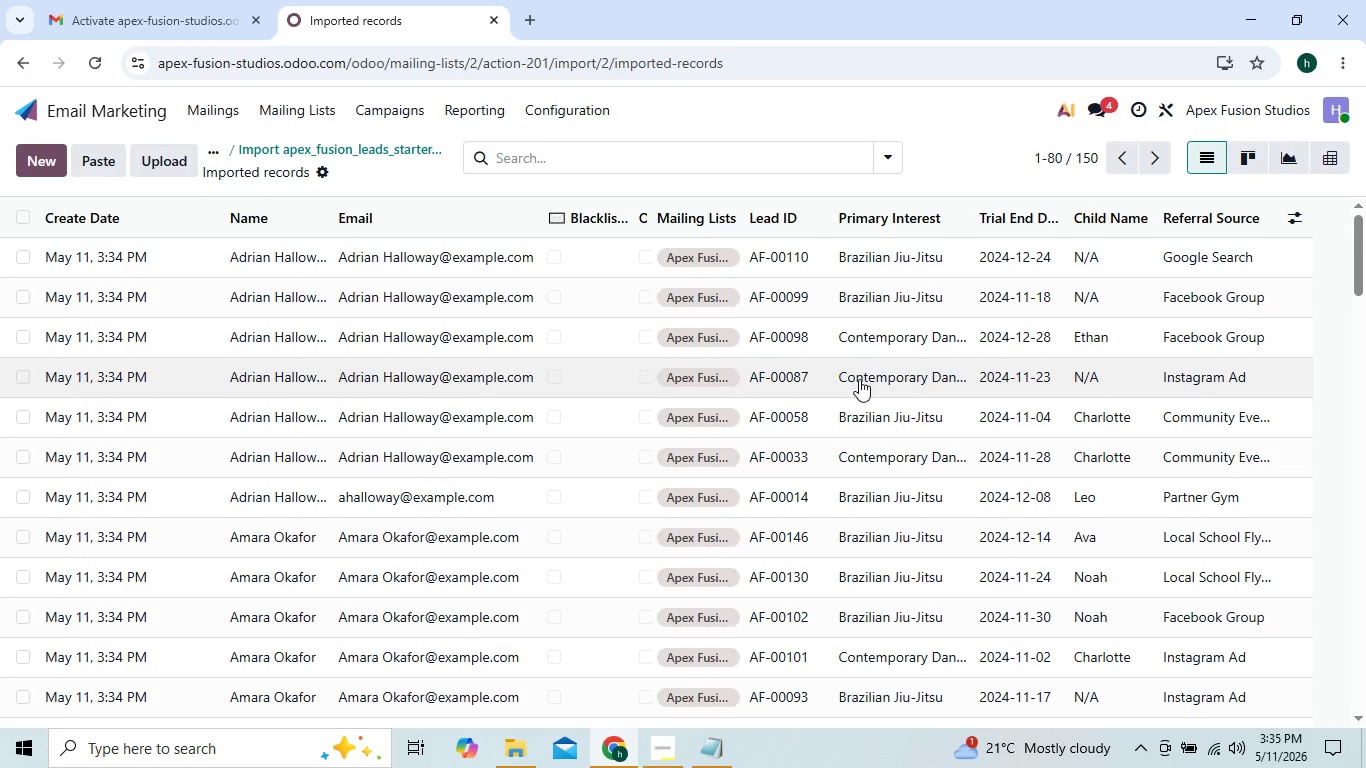 
mouse_move([968, 377])
 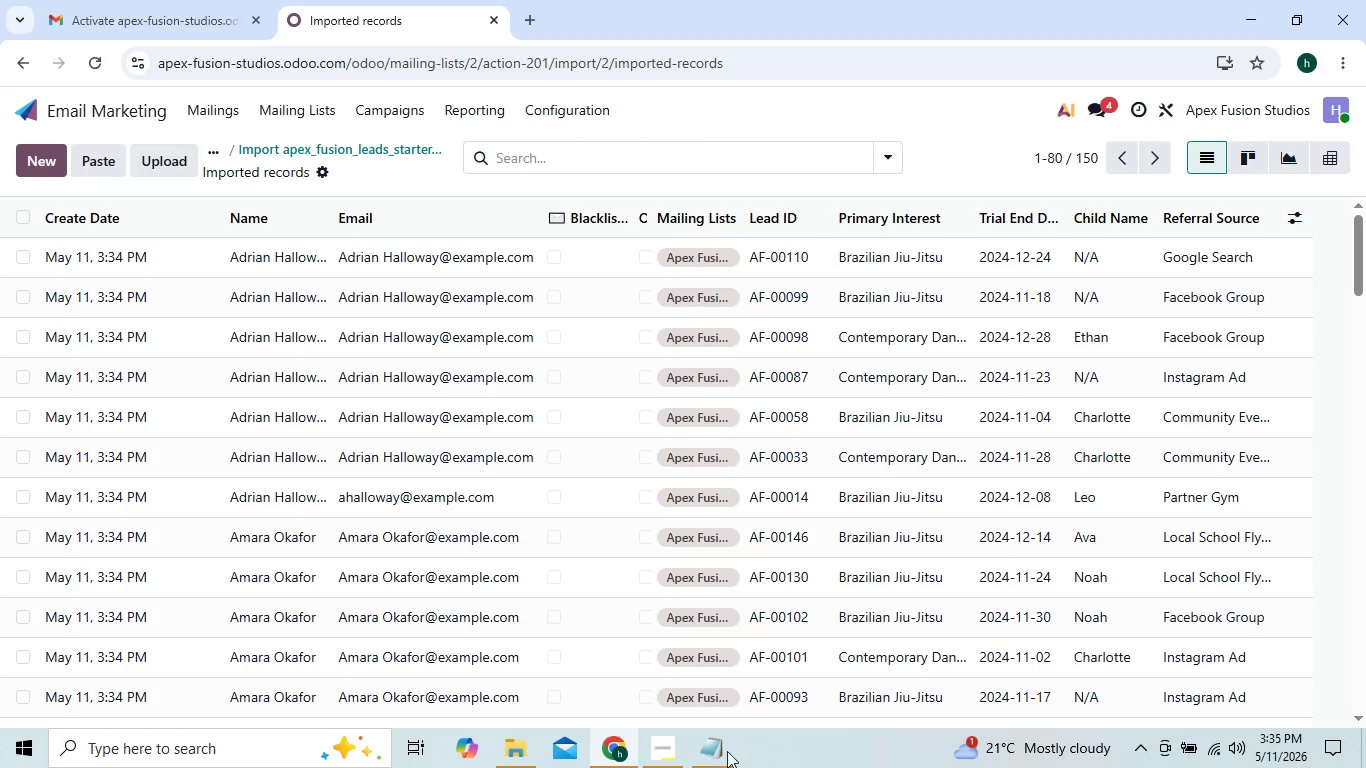 
left_click([703, 751])
 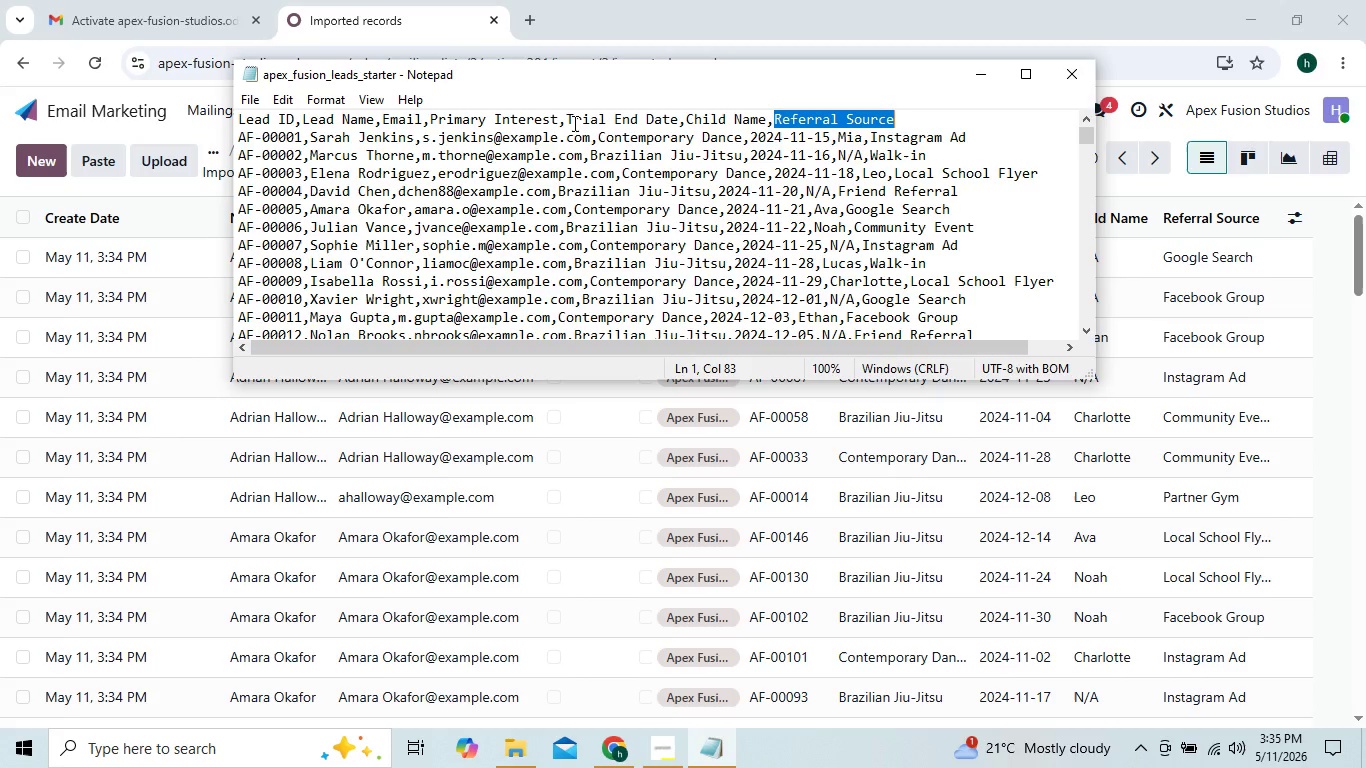 
wait(10.62)
 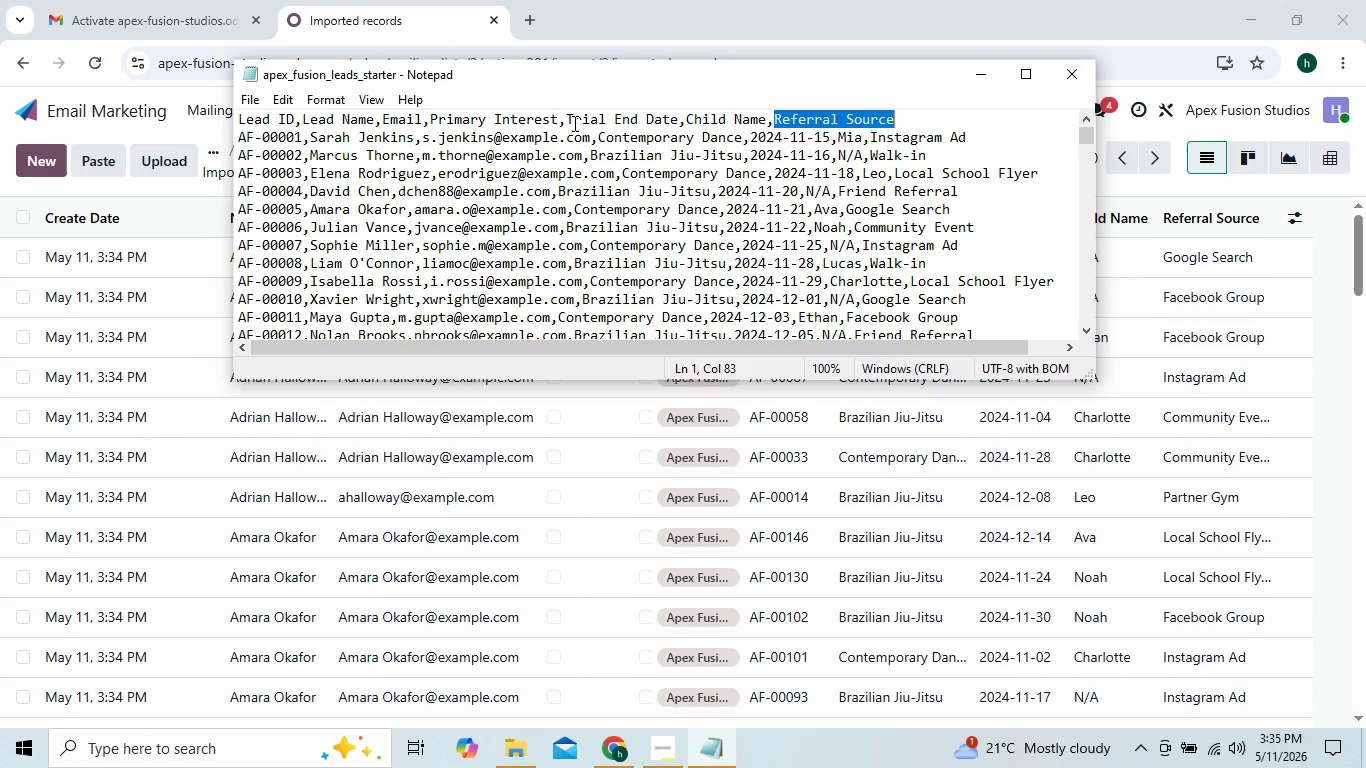 
left_click([669, 751])